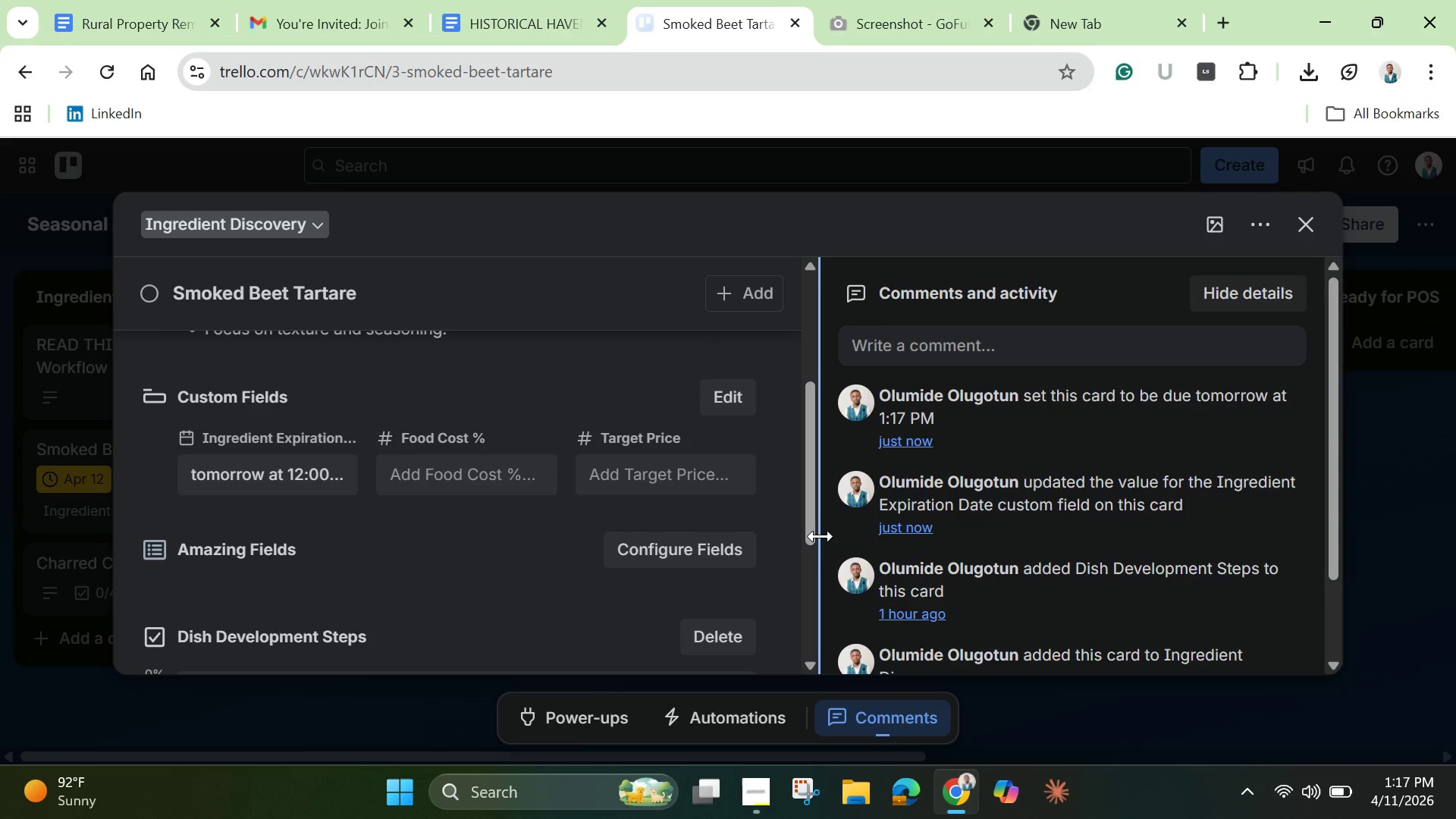 
wait(8.97)
 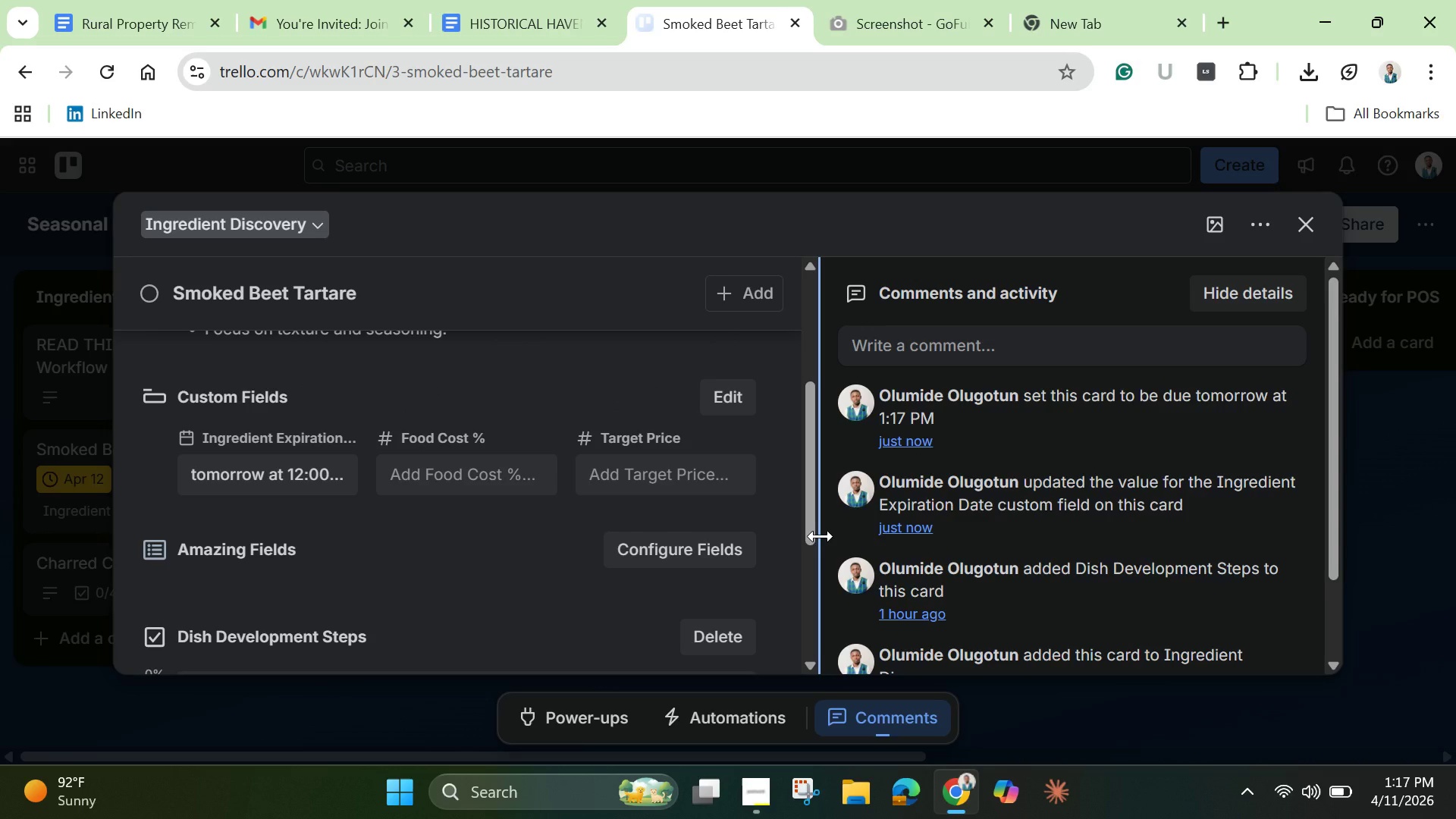 
left_click([1304, 224])
 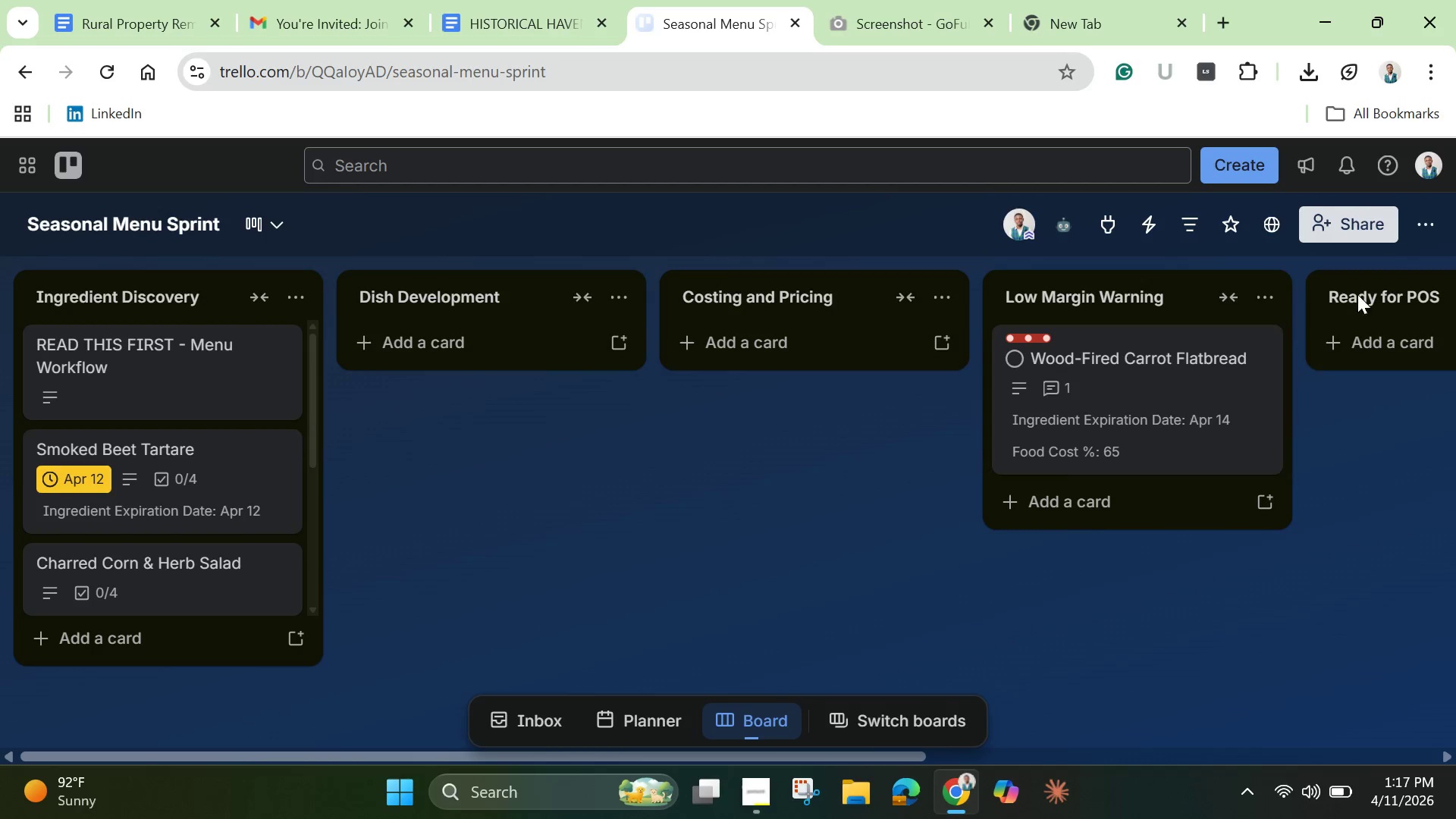 
left_click([1417, 228])
 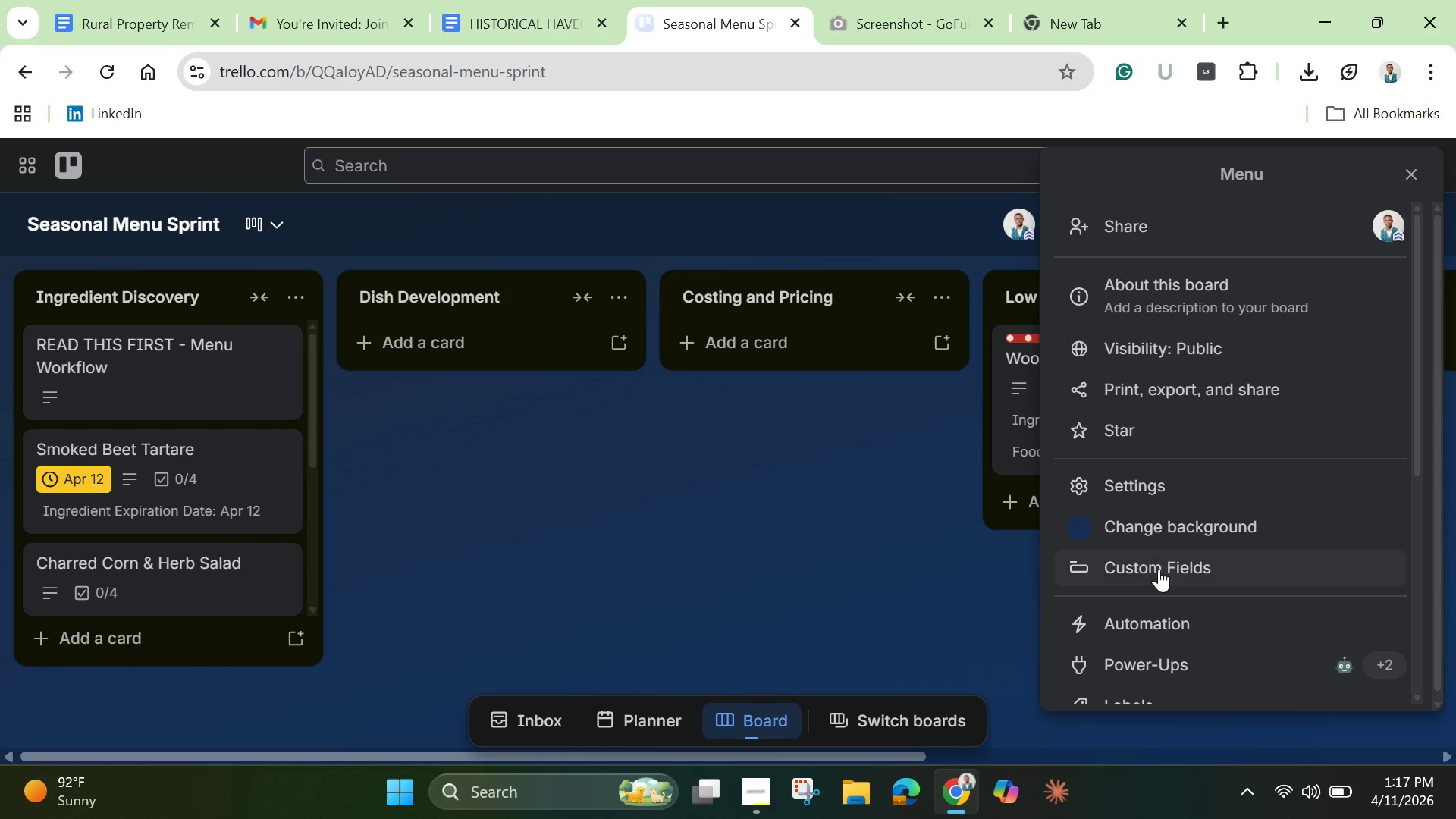 
left_click([1152, 635])
 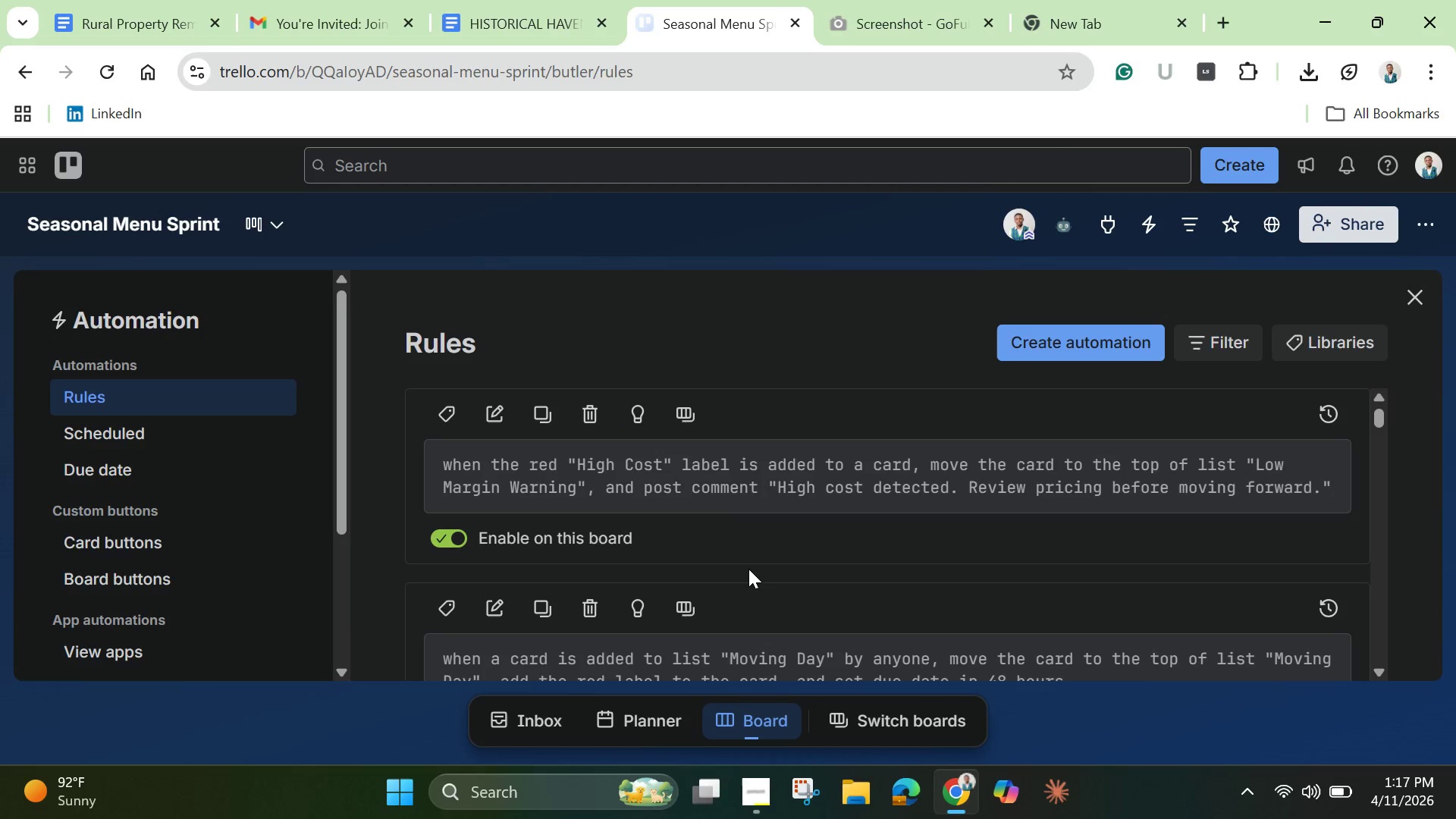 